 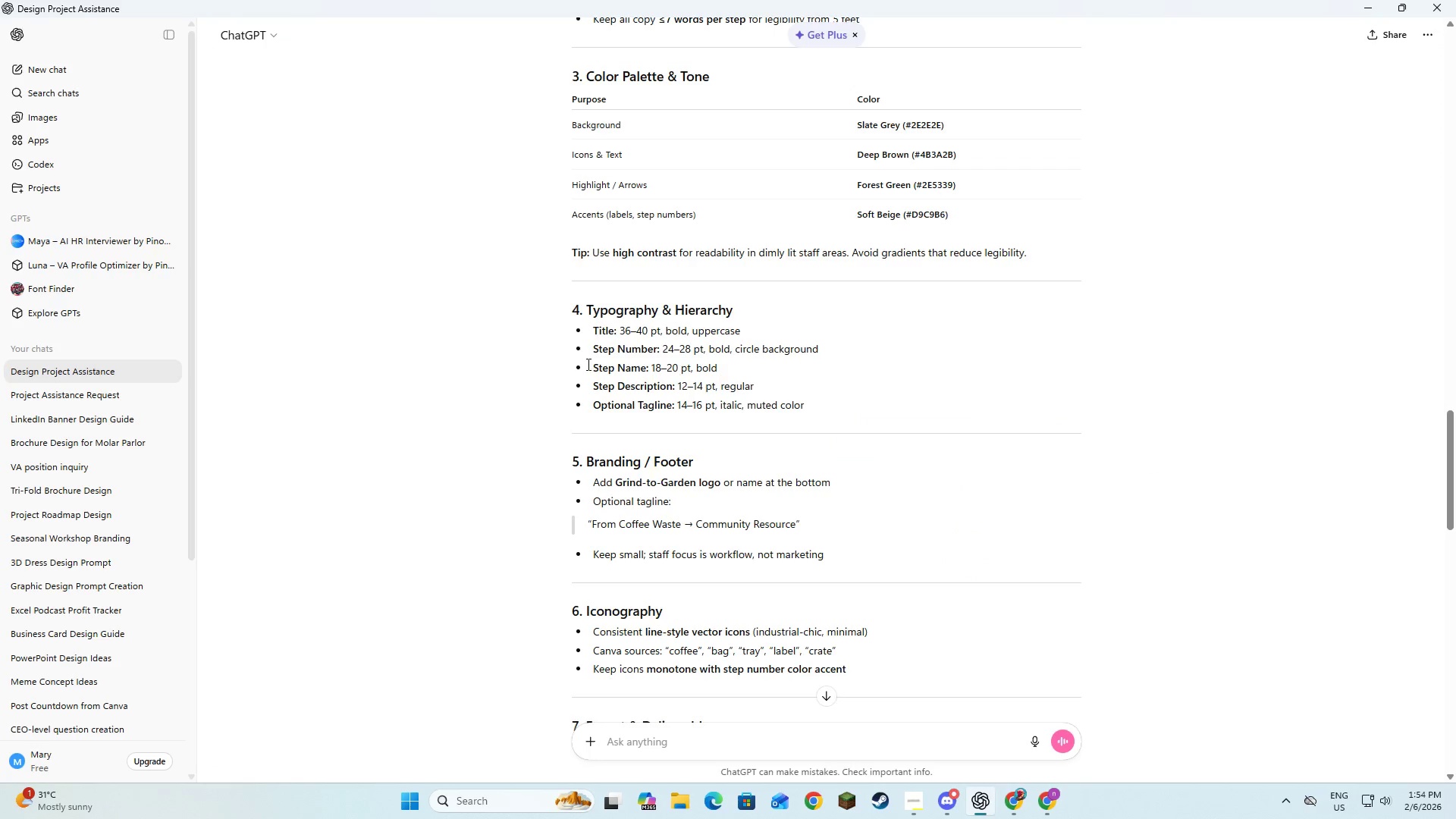 
key(Alt+Tab)
 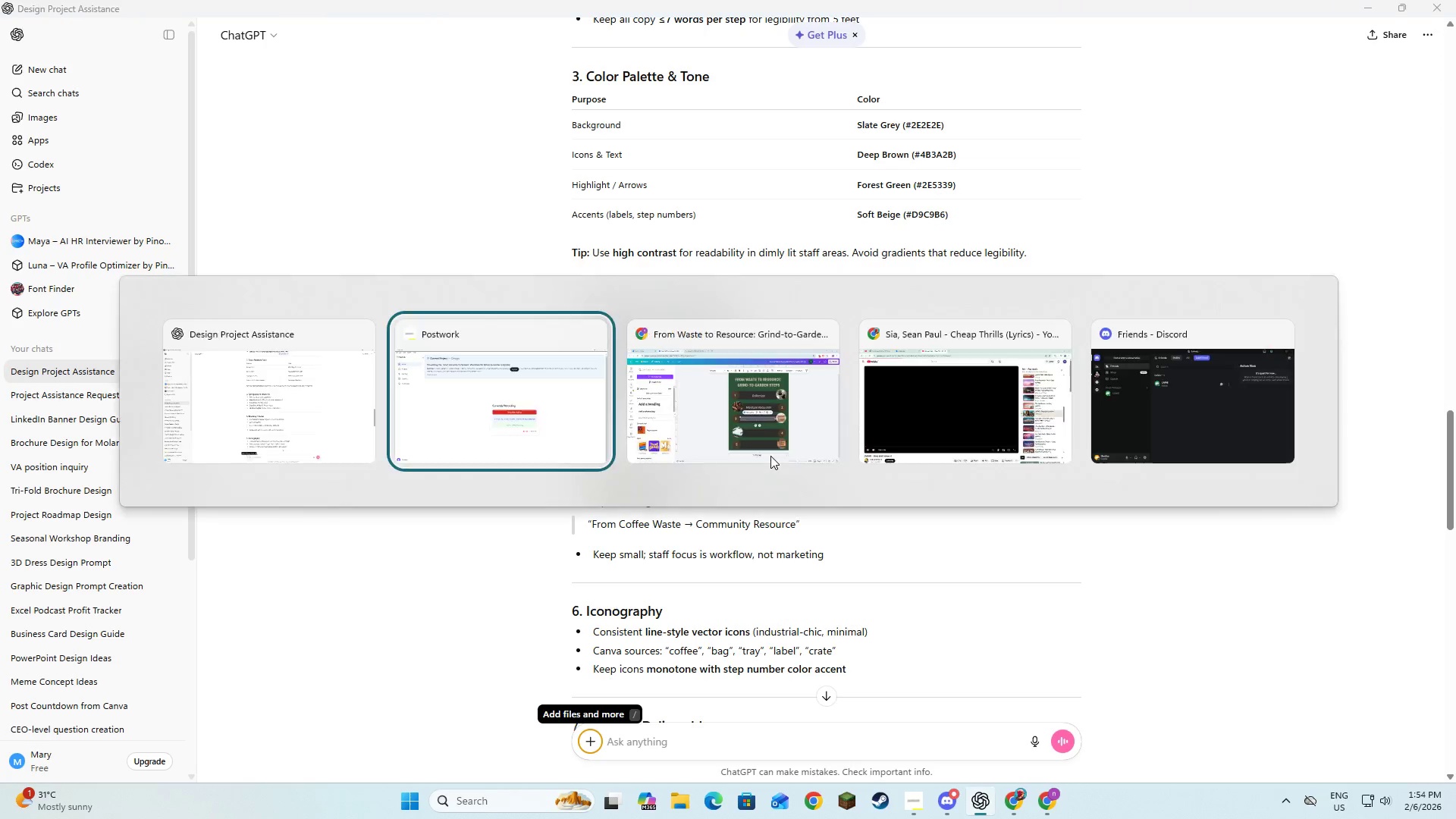 
left_click([784, 393])
 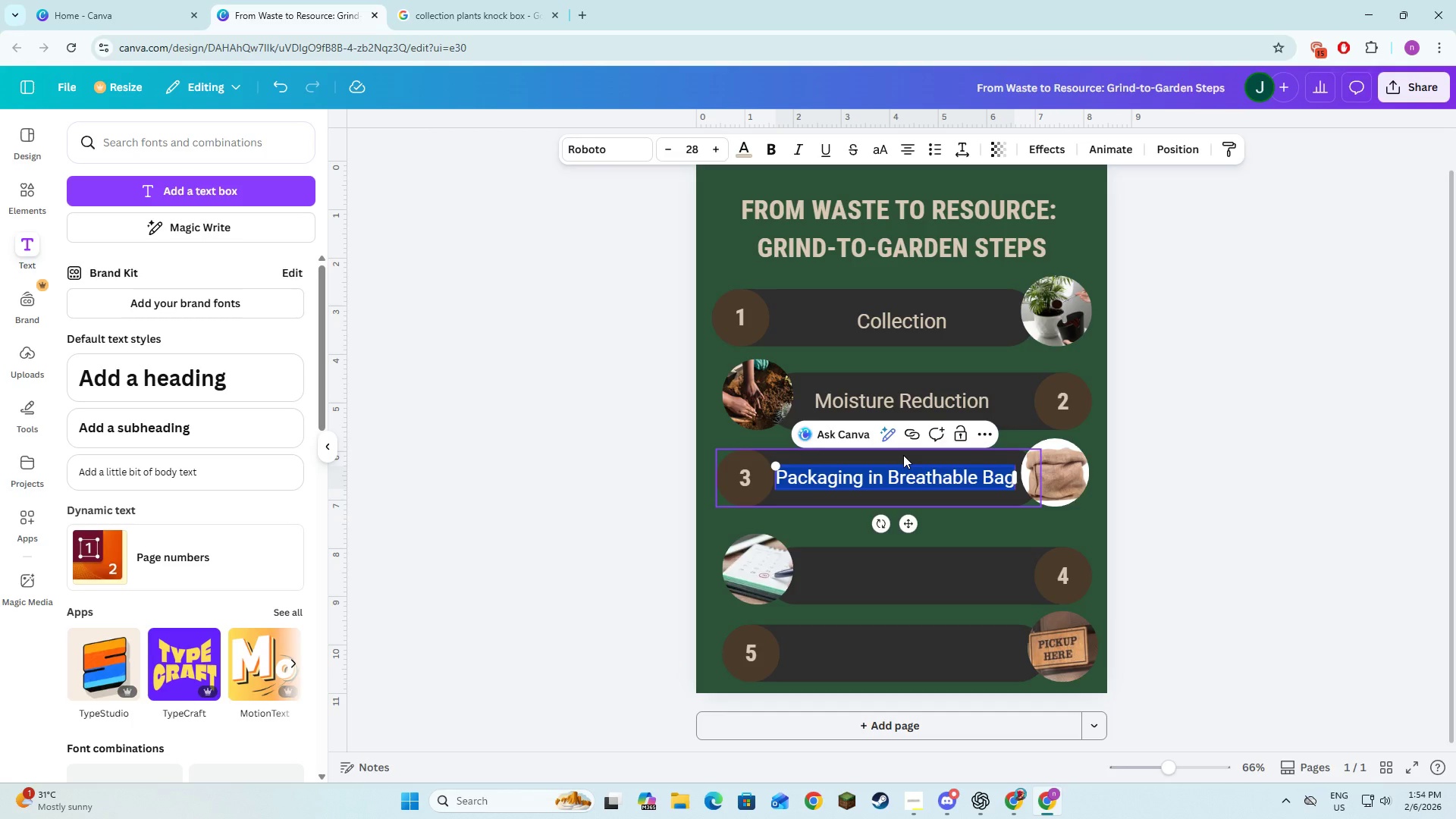 
type(Packanging)
 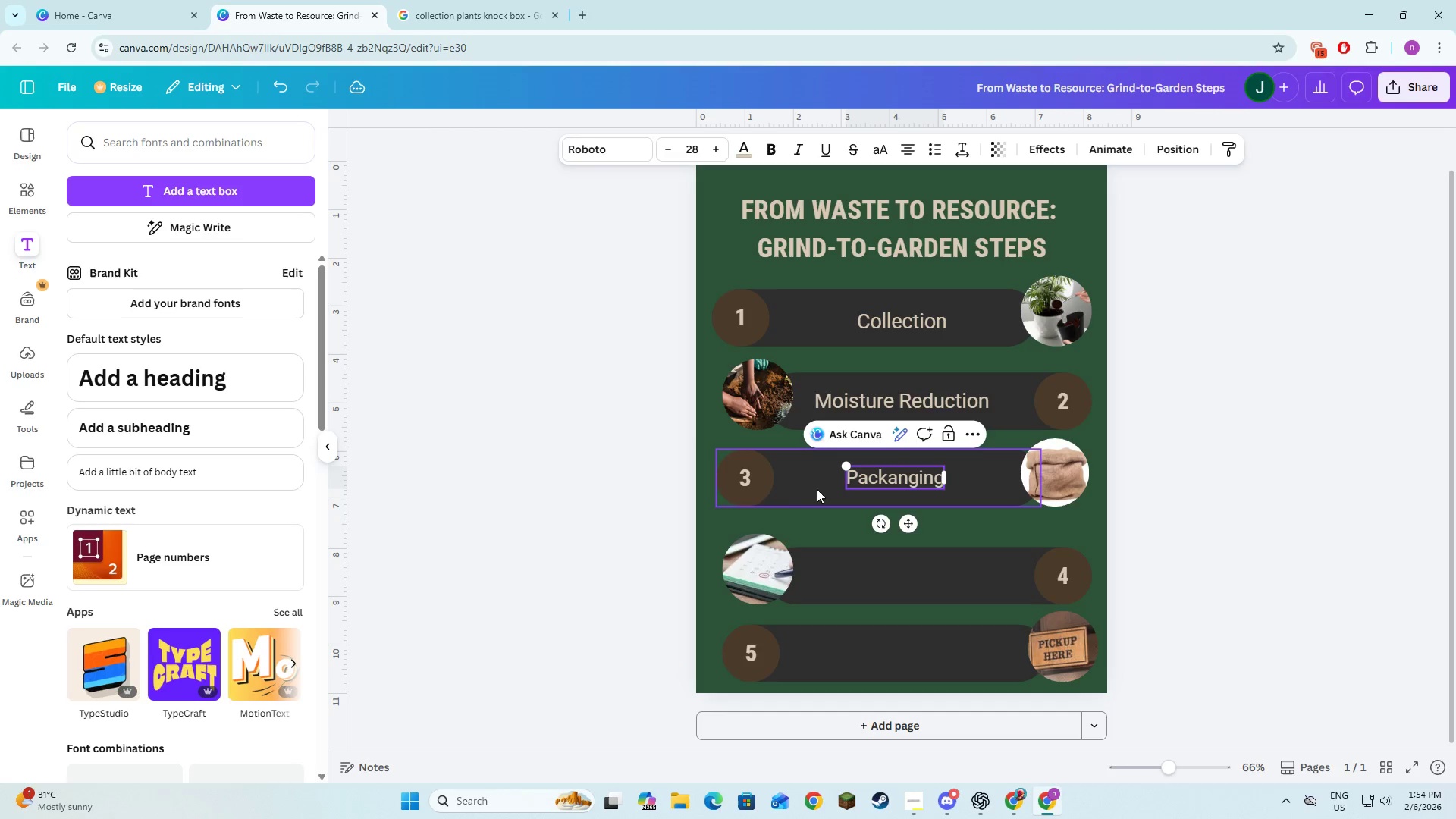 
left_click([790, 495])